 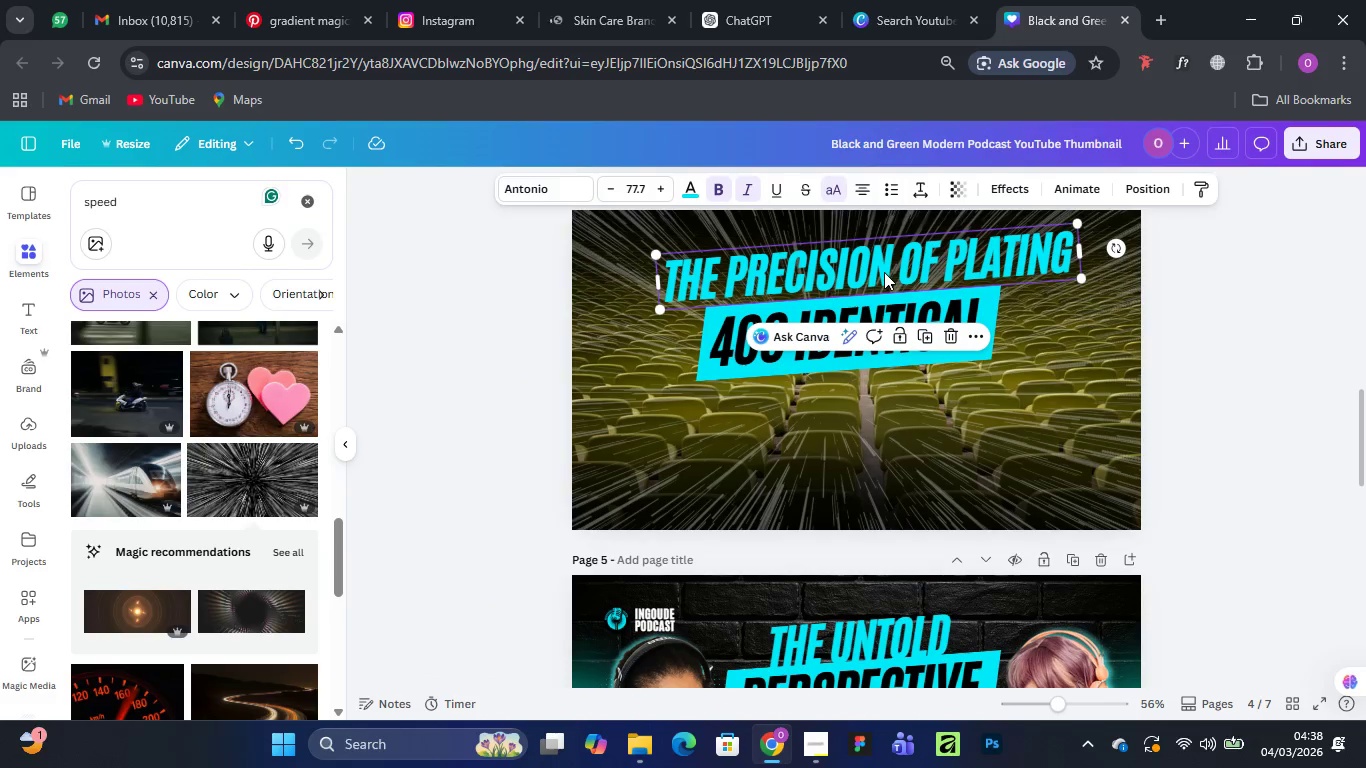 
hold_key(key=AltLeft, duration=1.53)
left_click_drag(start_coordinate=[884, 272], to_coordinate=[877, 403])
 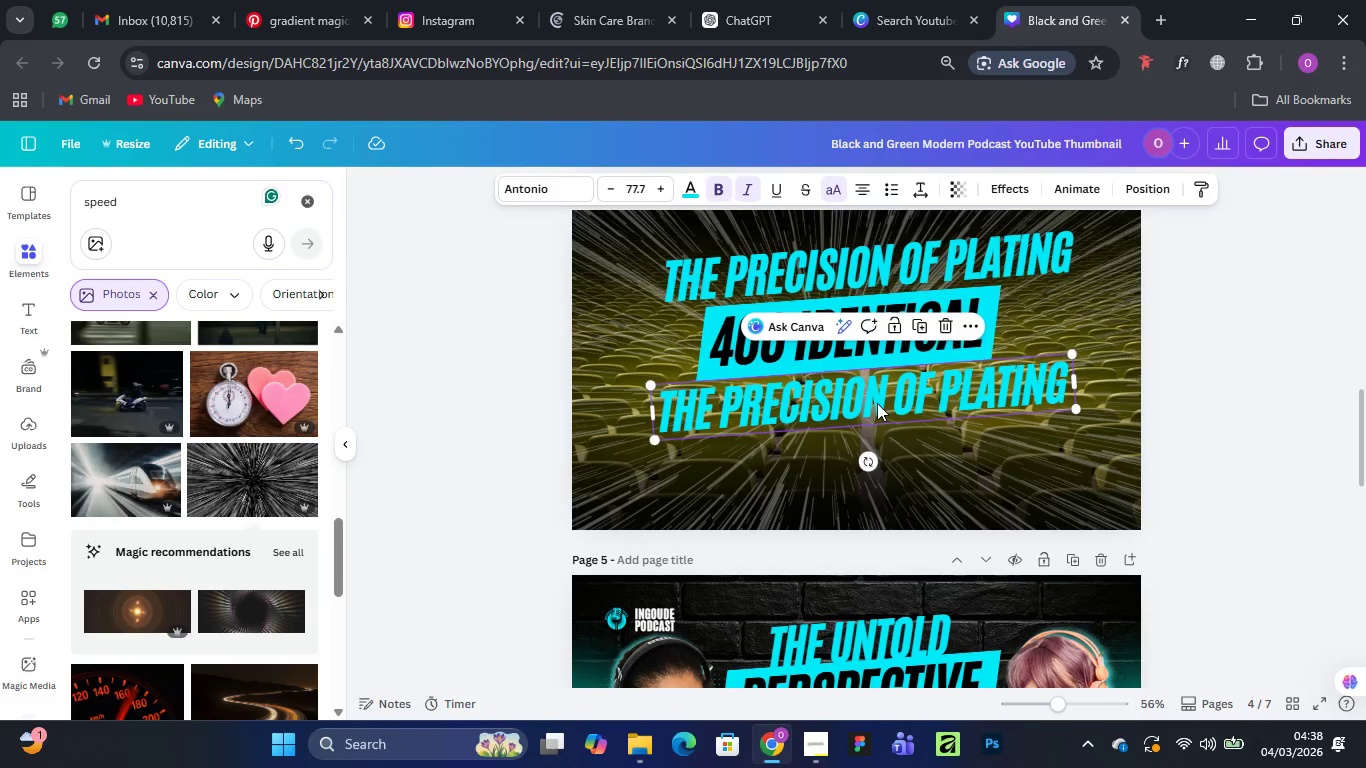 
hold_key(key=AltLeft, duration=0.55)
 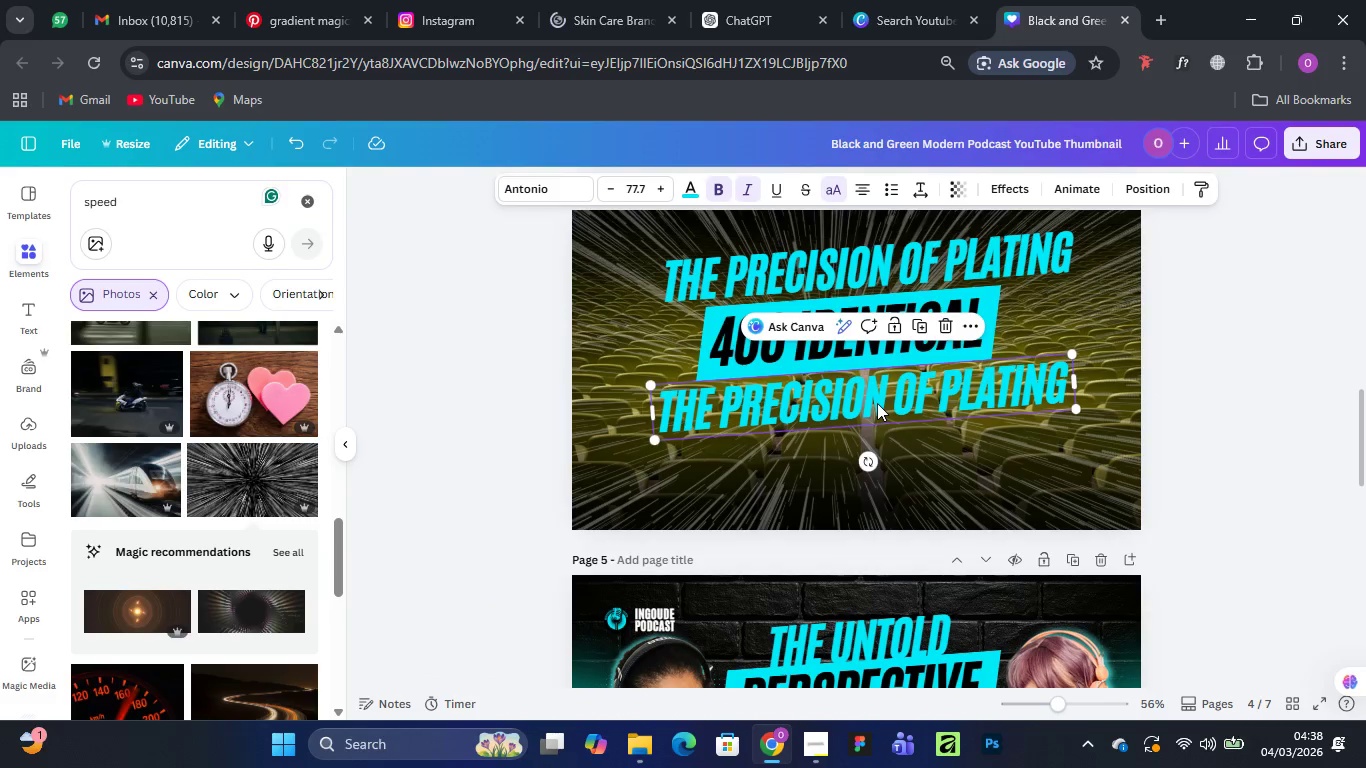 
double_click([877, 403])
 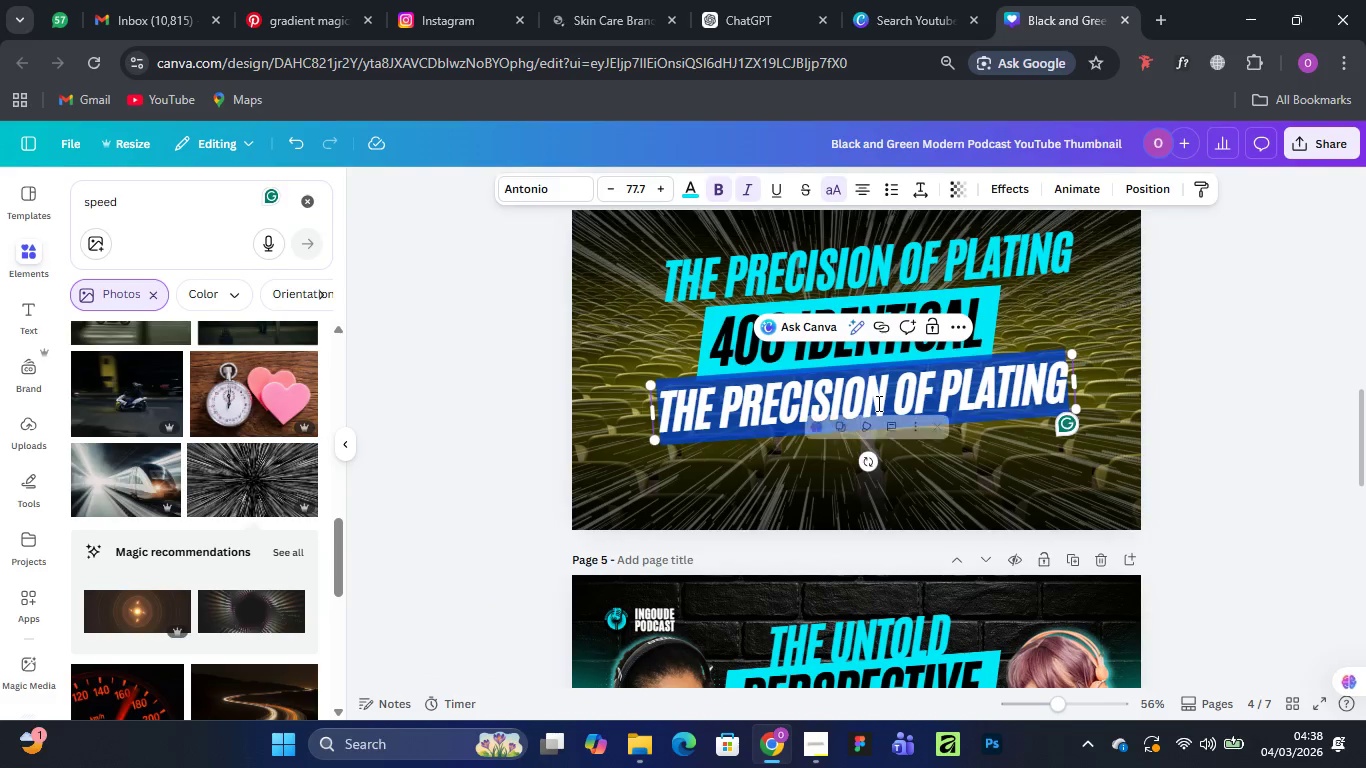 
key(Control+V)
 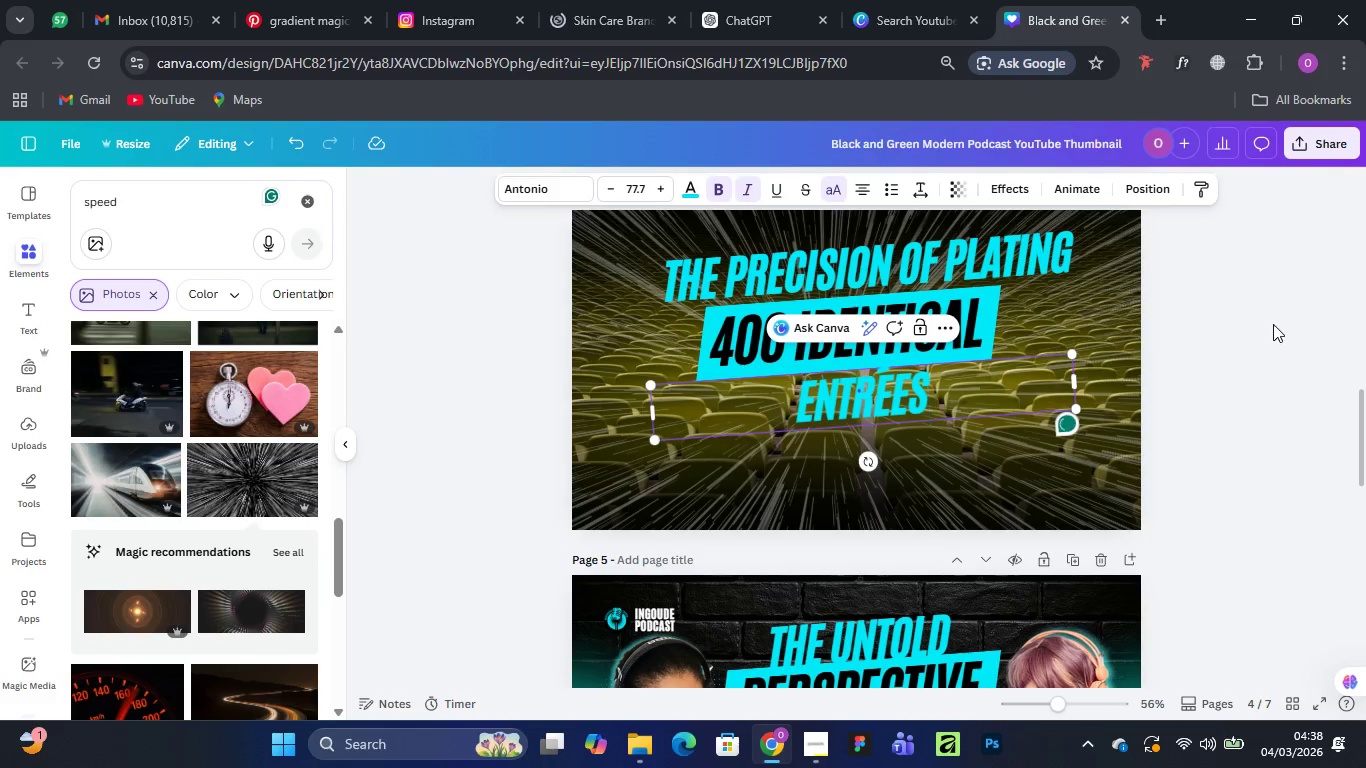 
left_click_drag(start_coordinate=[885, 402], to_coordinate=[968, 394])
 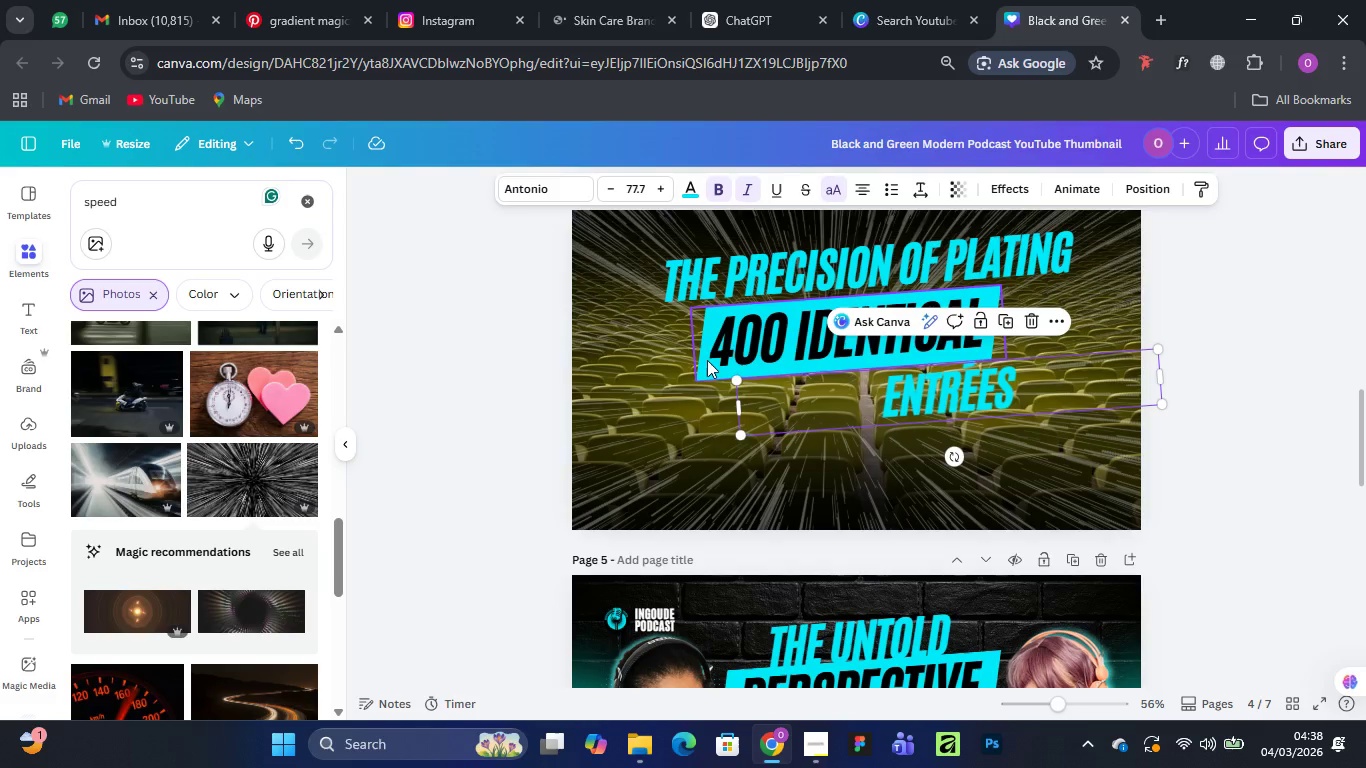 
left_click_drag(start_coordinate=[707, 360], to_coordinate=[667, 366])
 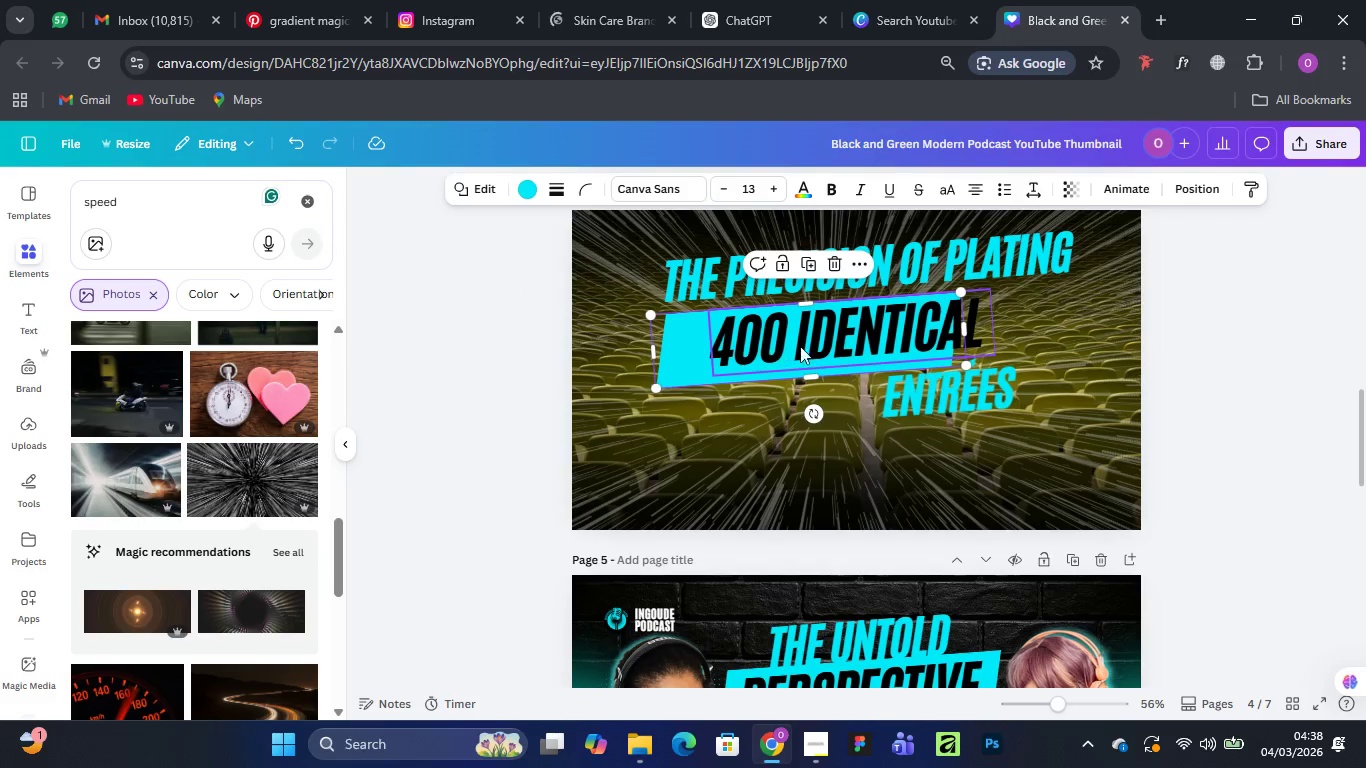 
left_click_drag(start_coordinate=[812, 346], to_coordinate=[805, 346])
 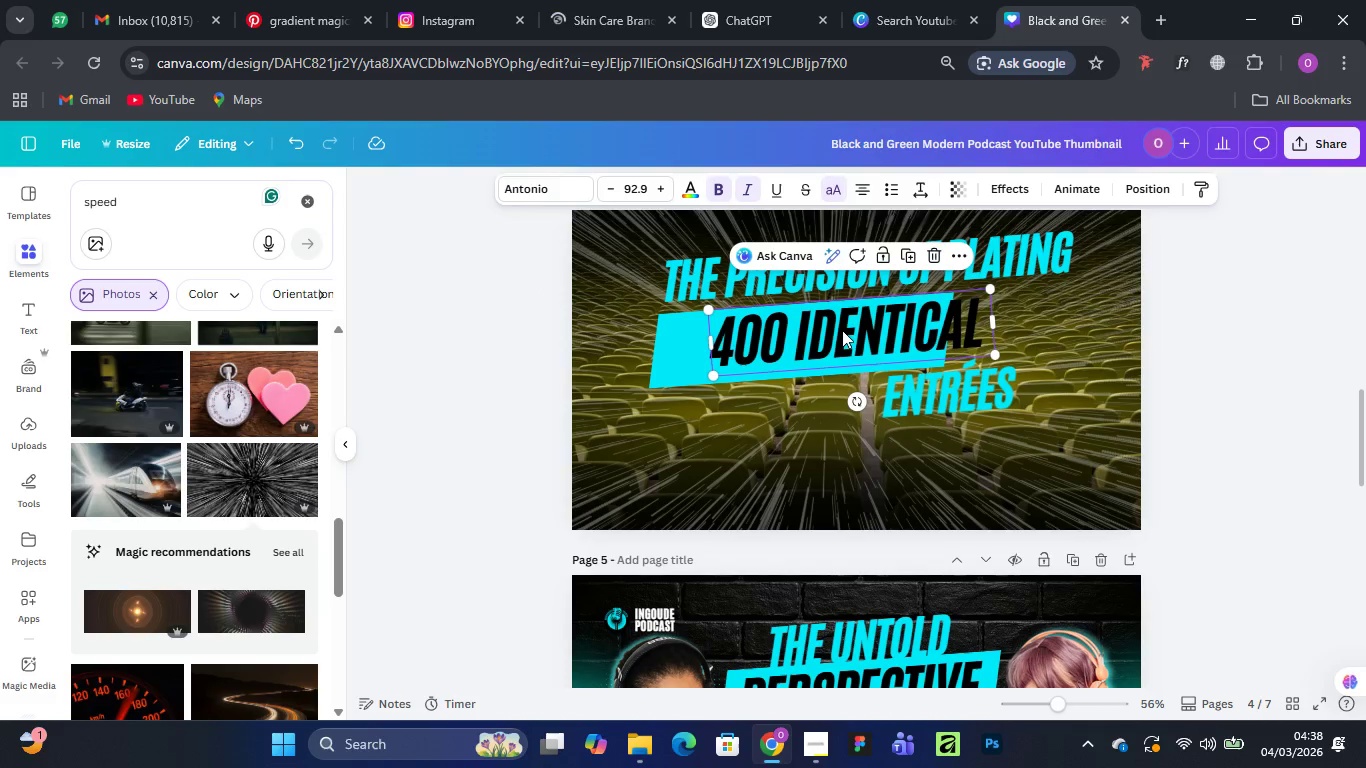 
left_click_drag(start_coordinate=[863, 326], to_coordinate=[817, 334])
 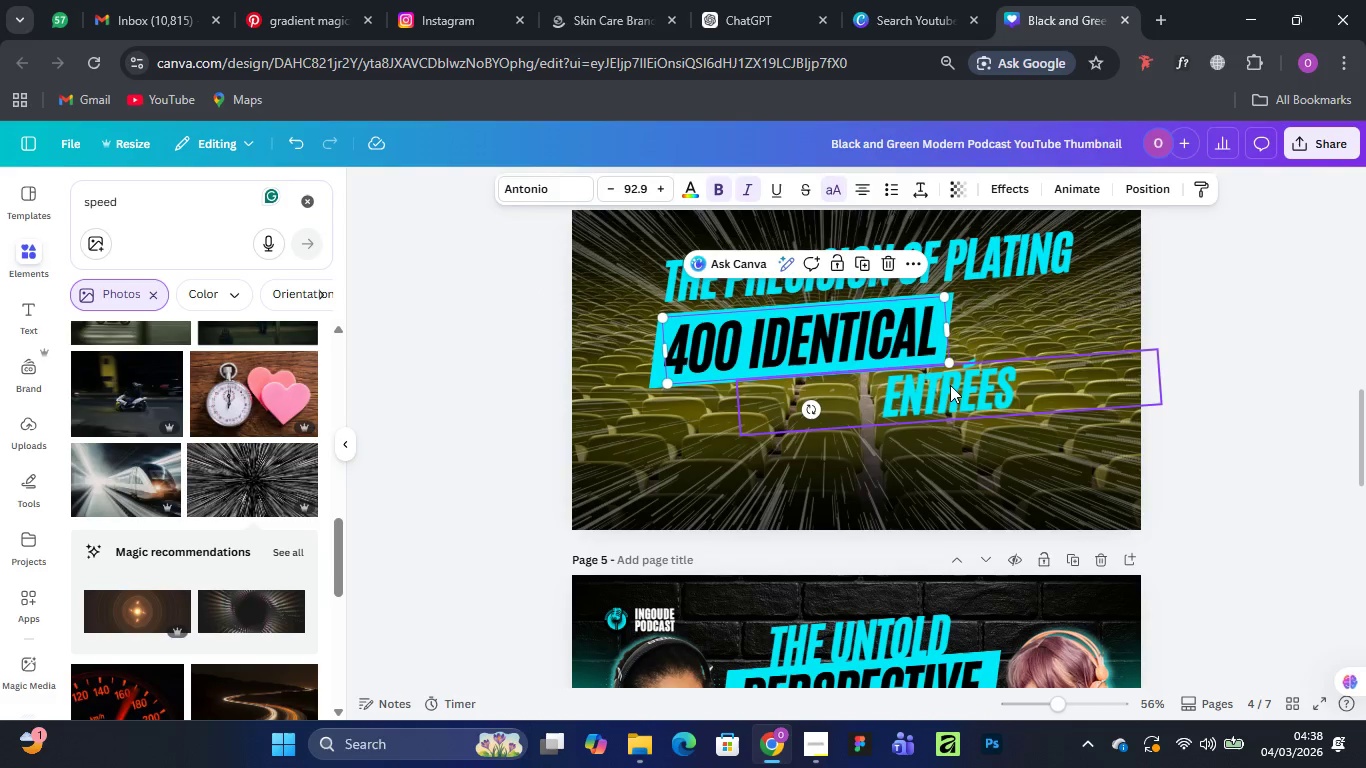 
left_click_drag(start_coordinate=[950, 386], to_coordinate=[1024, 316])
 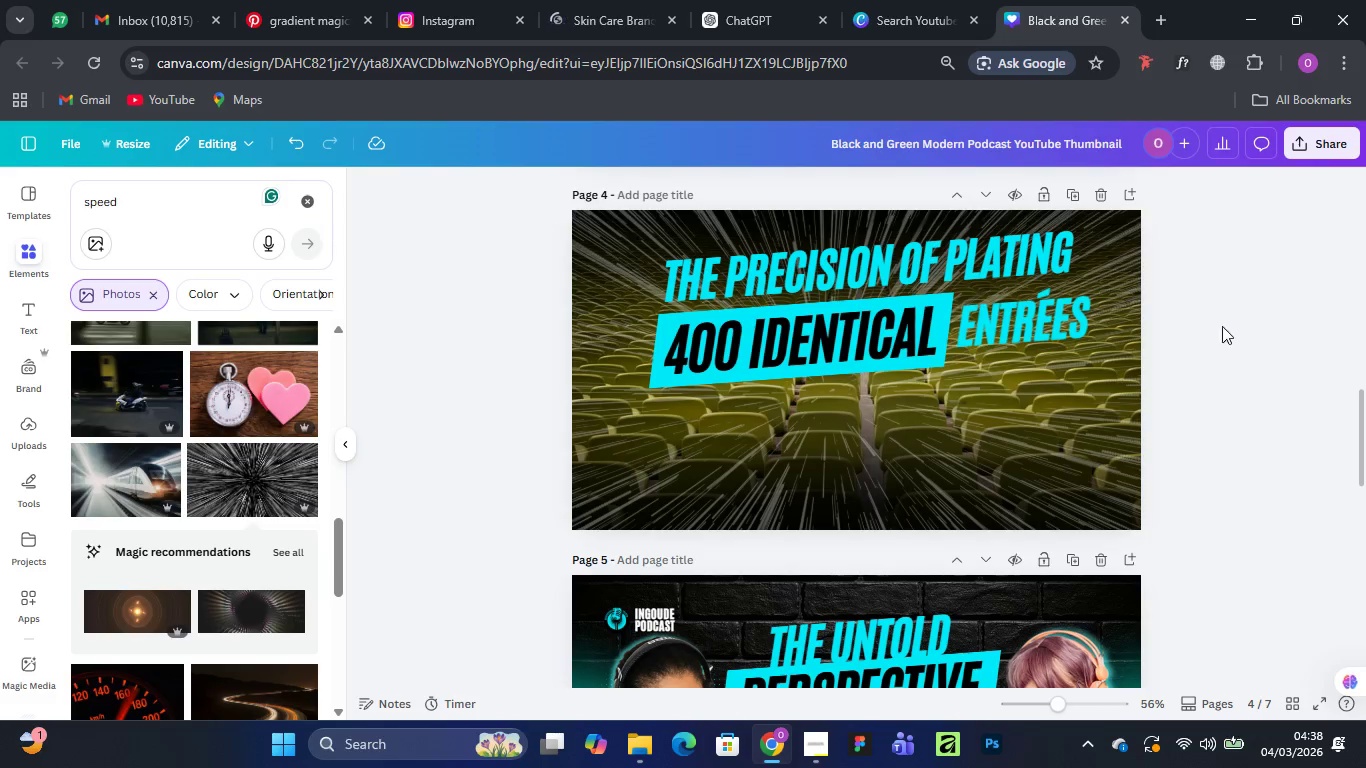 
left_click([982, 255])
 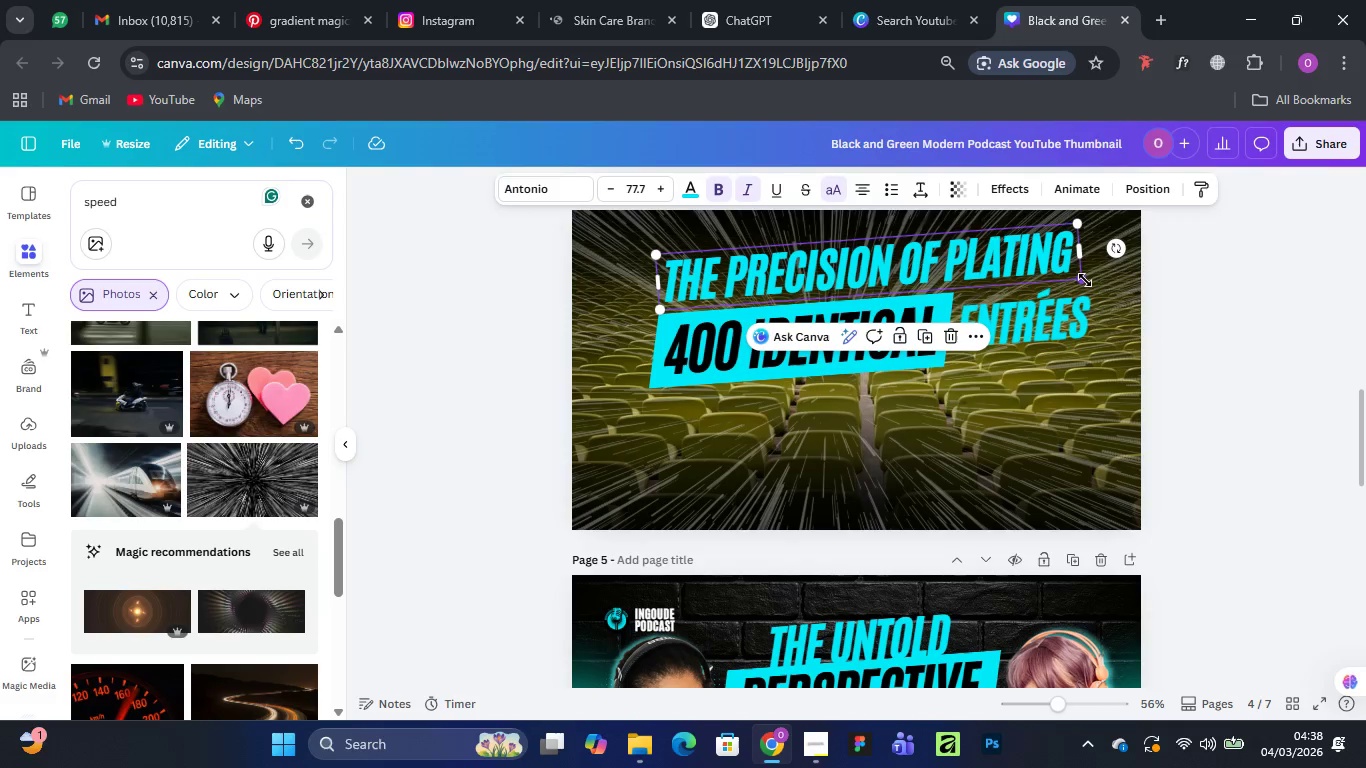 
left_click_drag(start_coordinate=[1085, 281], to_coordinate=[1003, 278])
 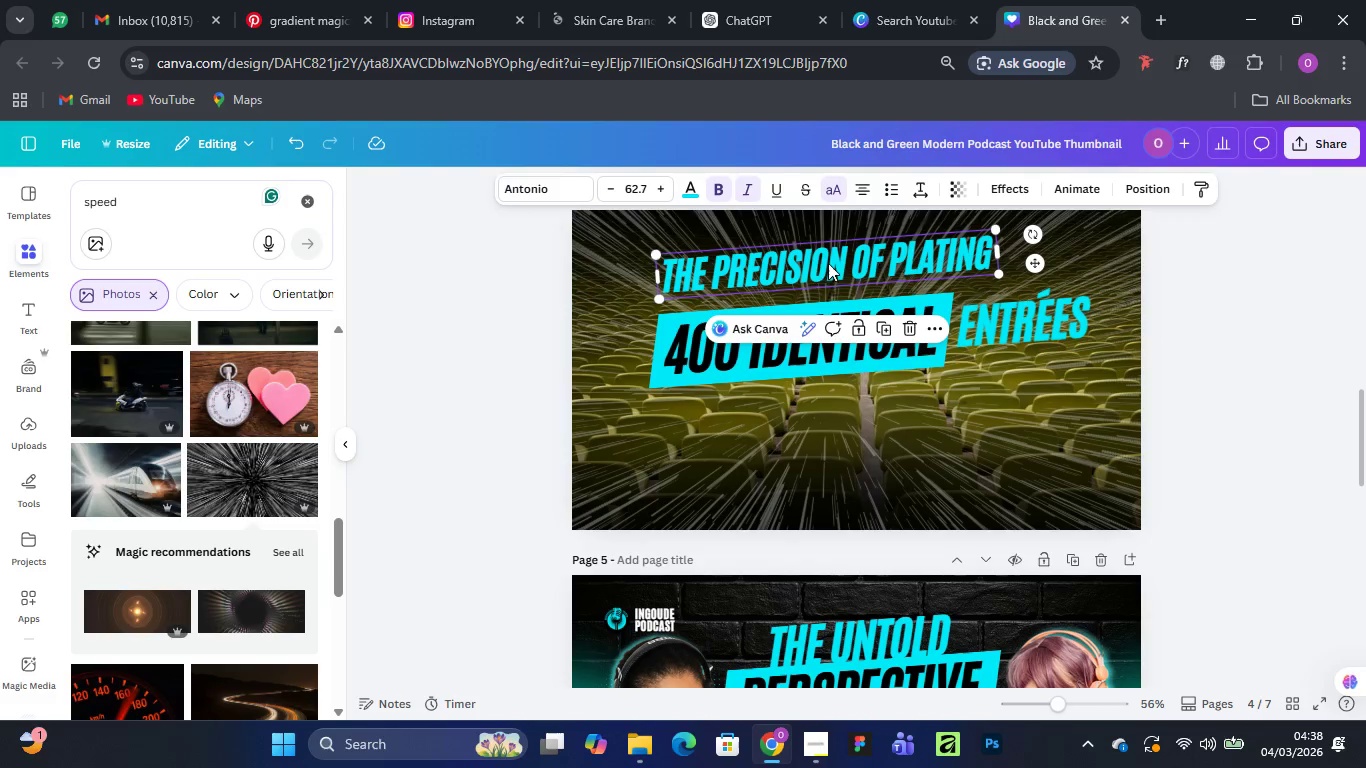 
left_click_drag(start_coordinate=[819, 263], to_coordinate=[865, 266])
 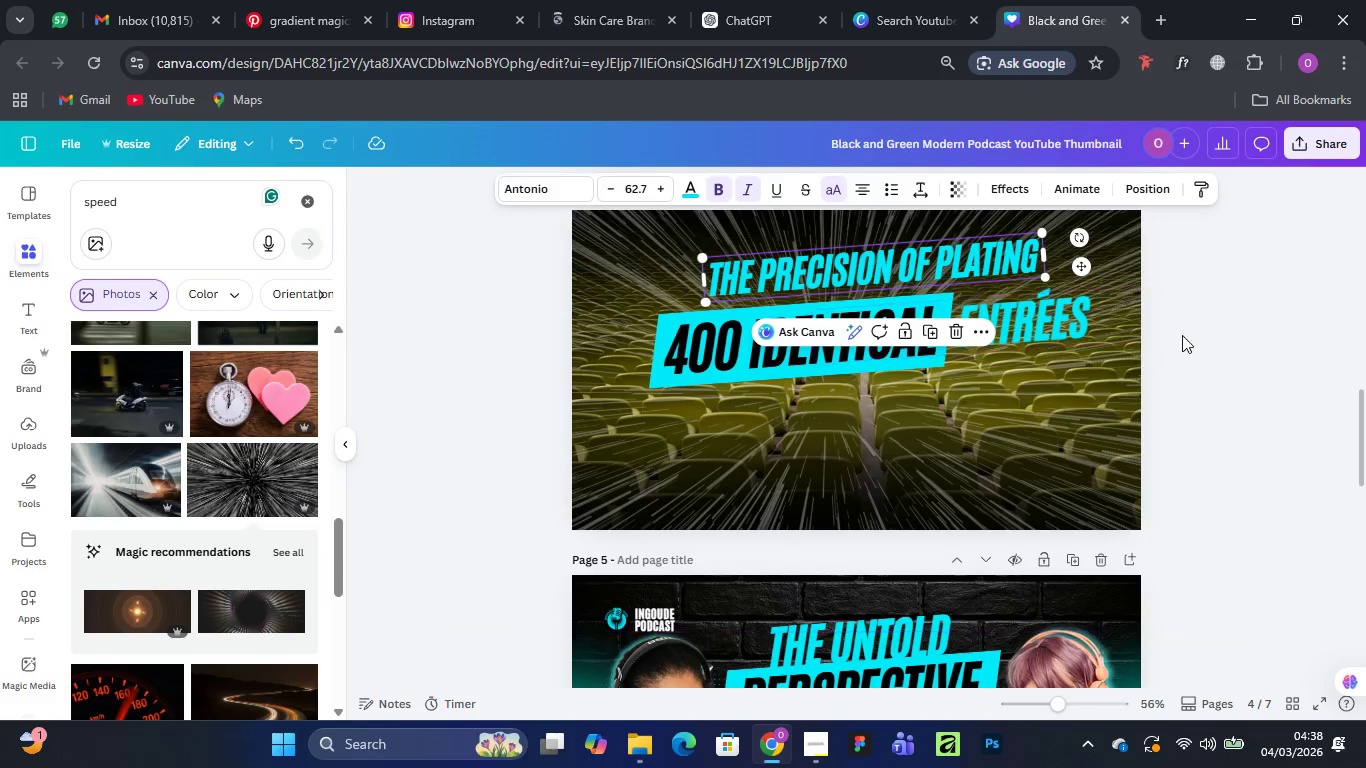 
left_click([1201, 296])
 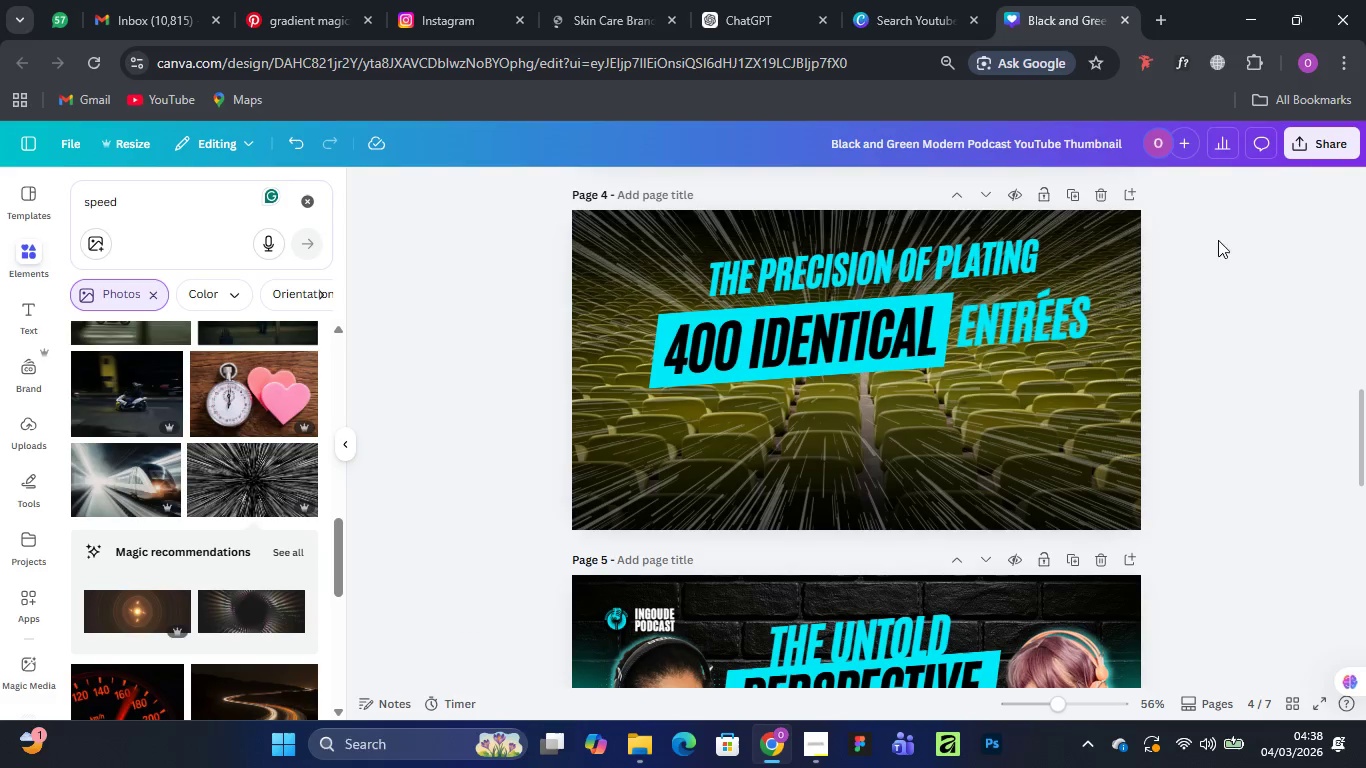 
left_click_drag(start_coordinate=[1029, 322], to_coordinate=[1026, 327])
 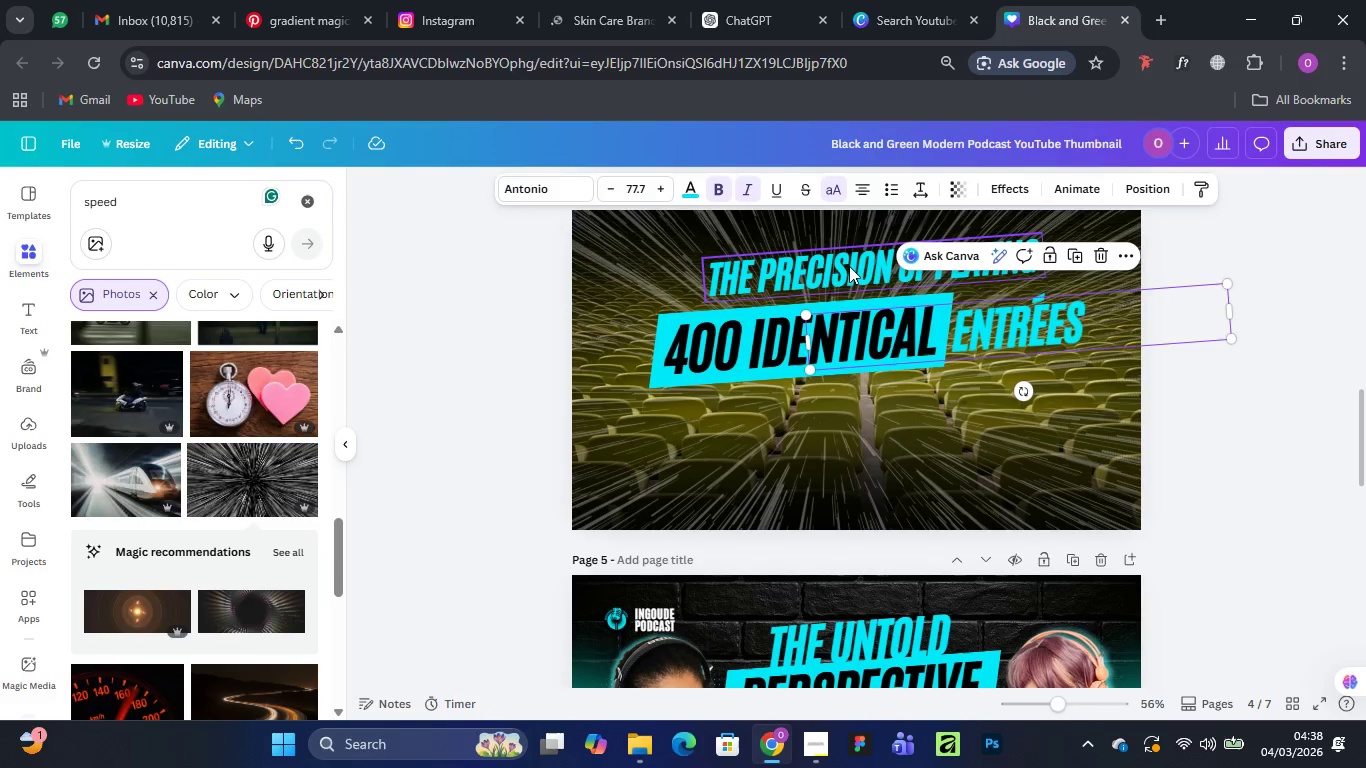 
left_click([849, 266])
 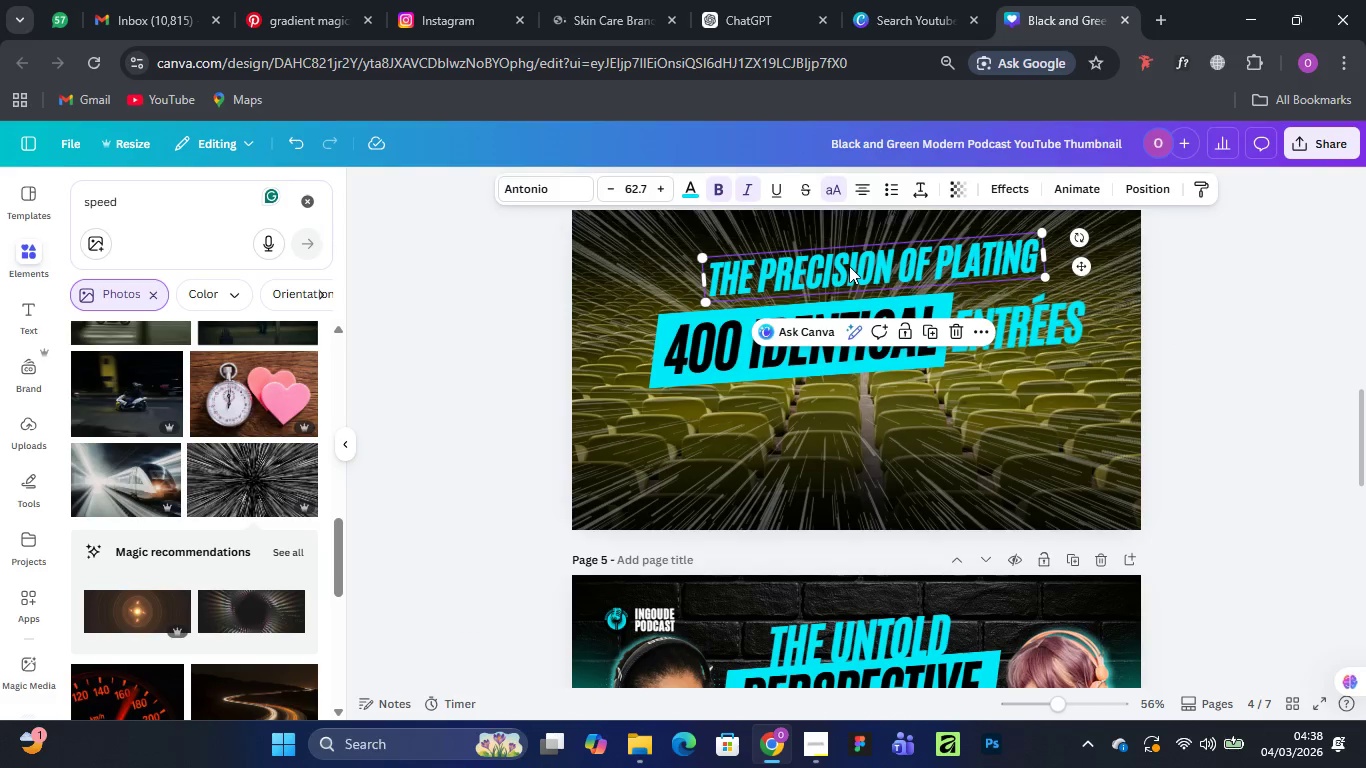 
hold_key(key=AltLeft, duration=1.5)
left_click_drag(start_coordinate=[849, 265], to_coordinate=[847, 401])
 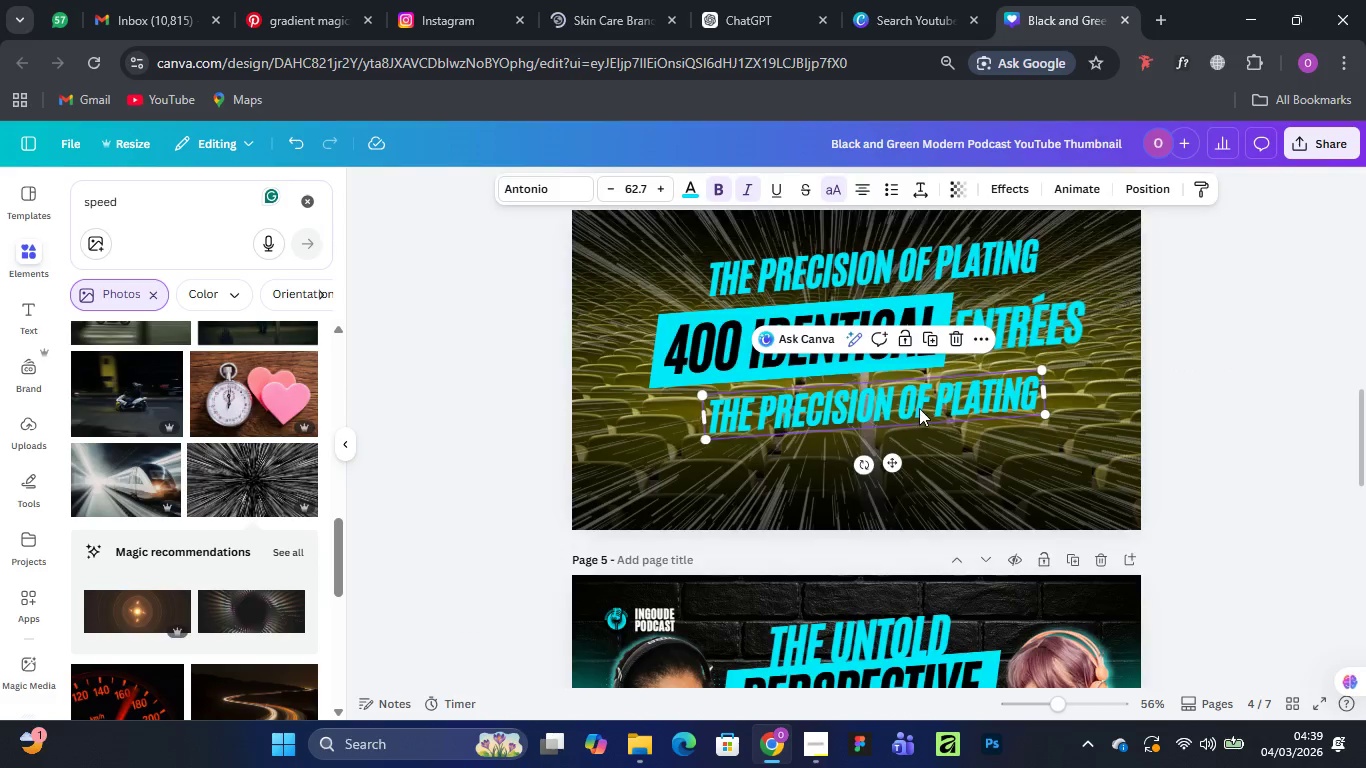 
hold_key(key=AltLeft, duration=0.83)
 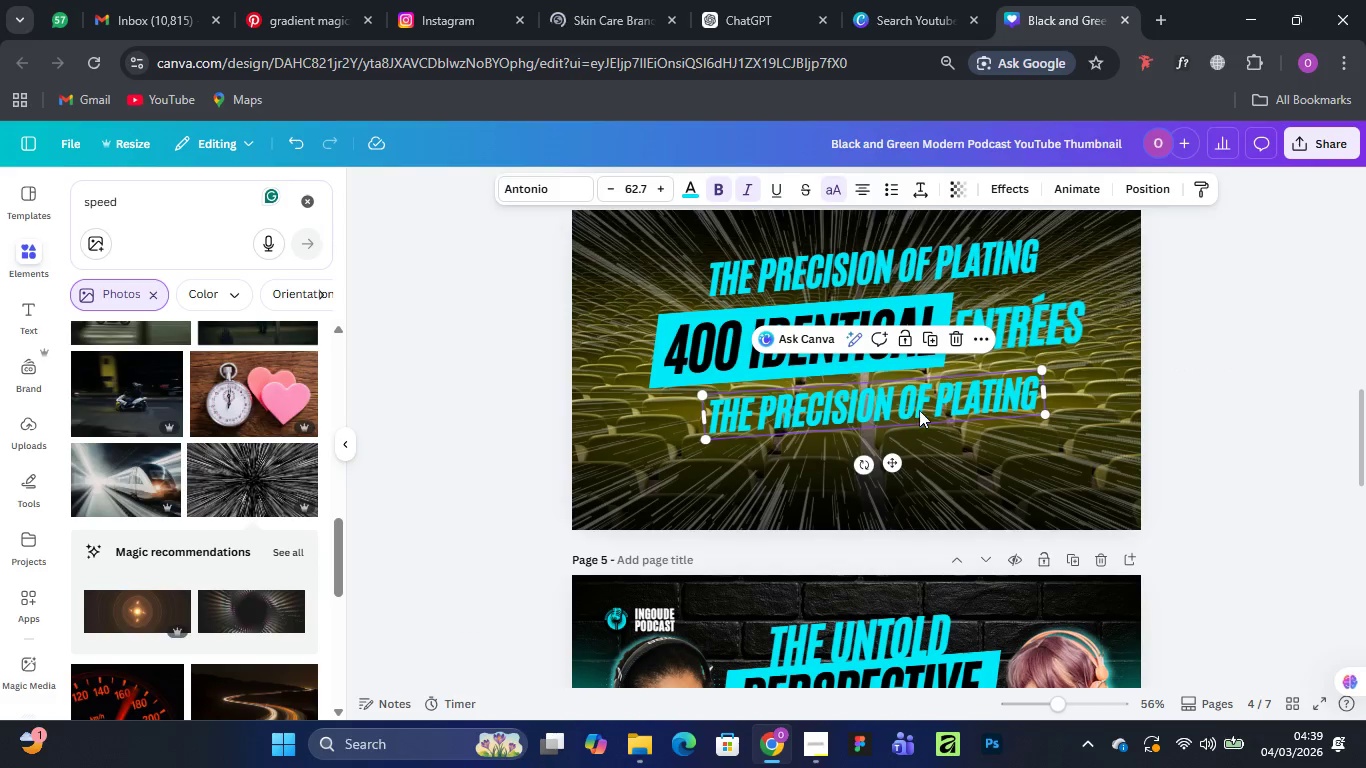 
scroll: coordinate [921, 387], scroll_direction: up, amount: 3.0
 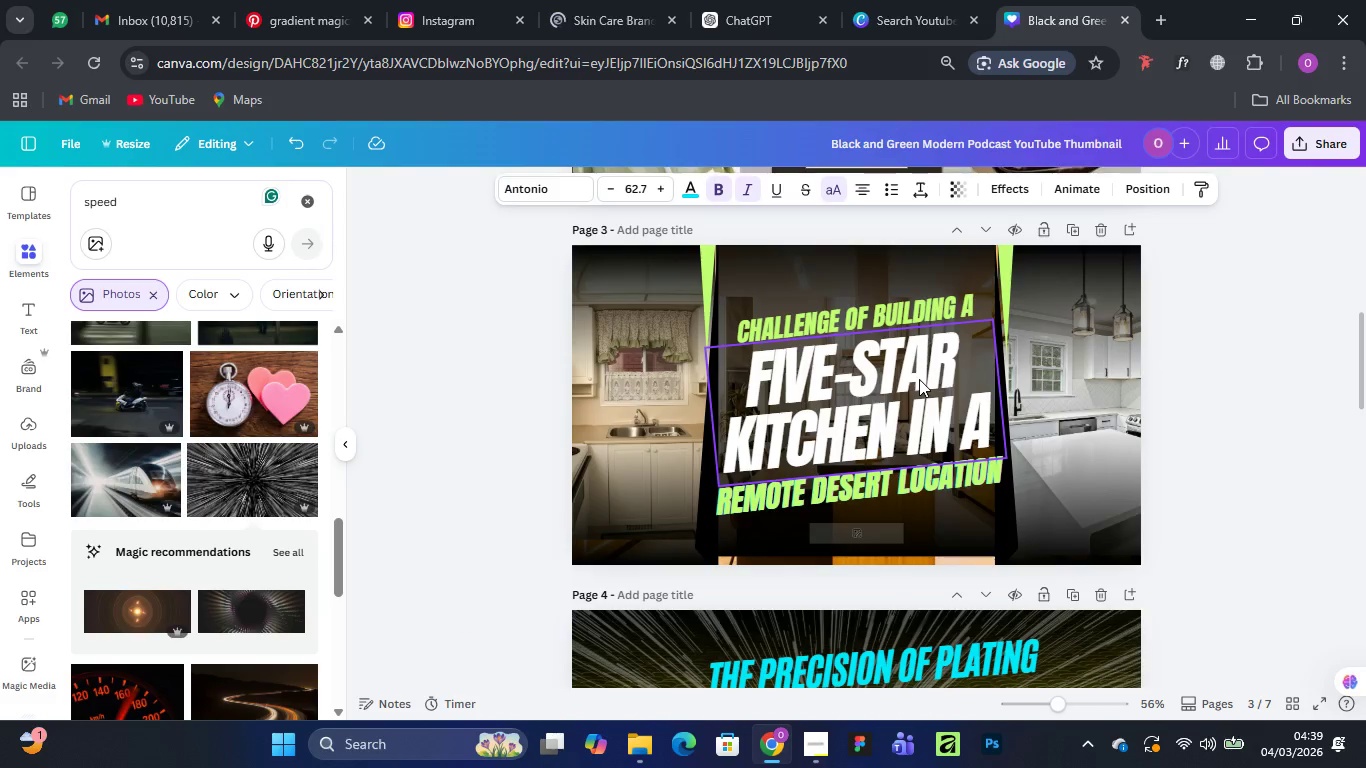 
scroll: coordinate [919, 379], scroll_direction: down, amount: 2.0
 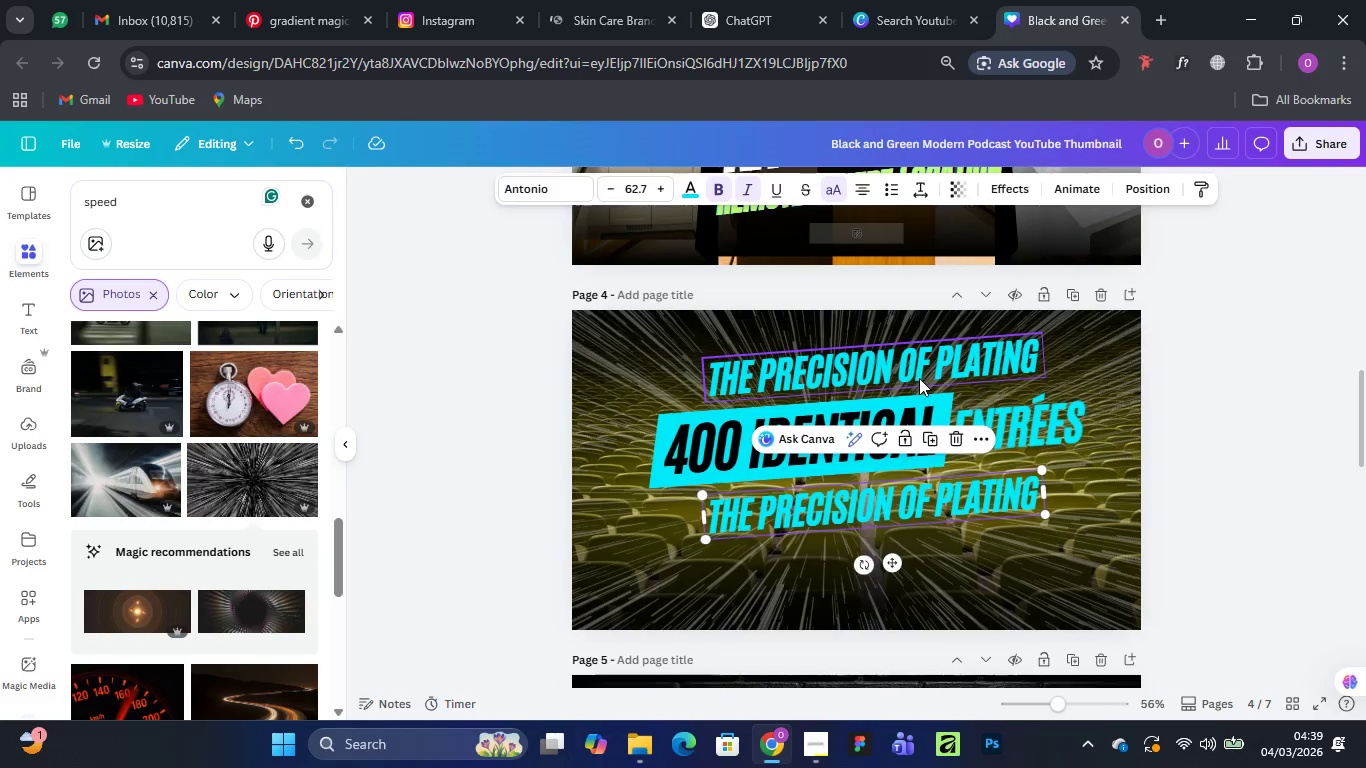 
scroll: coordinate [918, 374], scroll_direction: up, amount: 1.0
 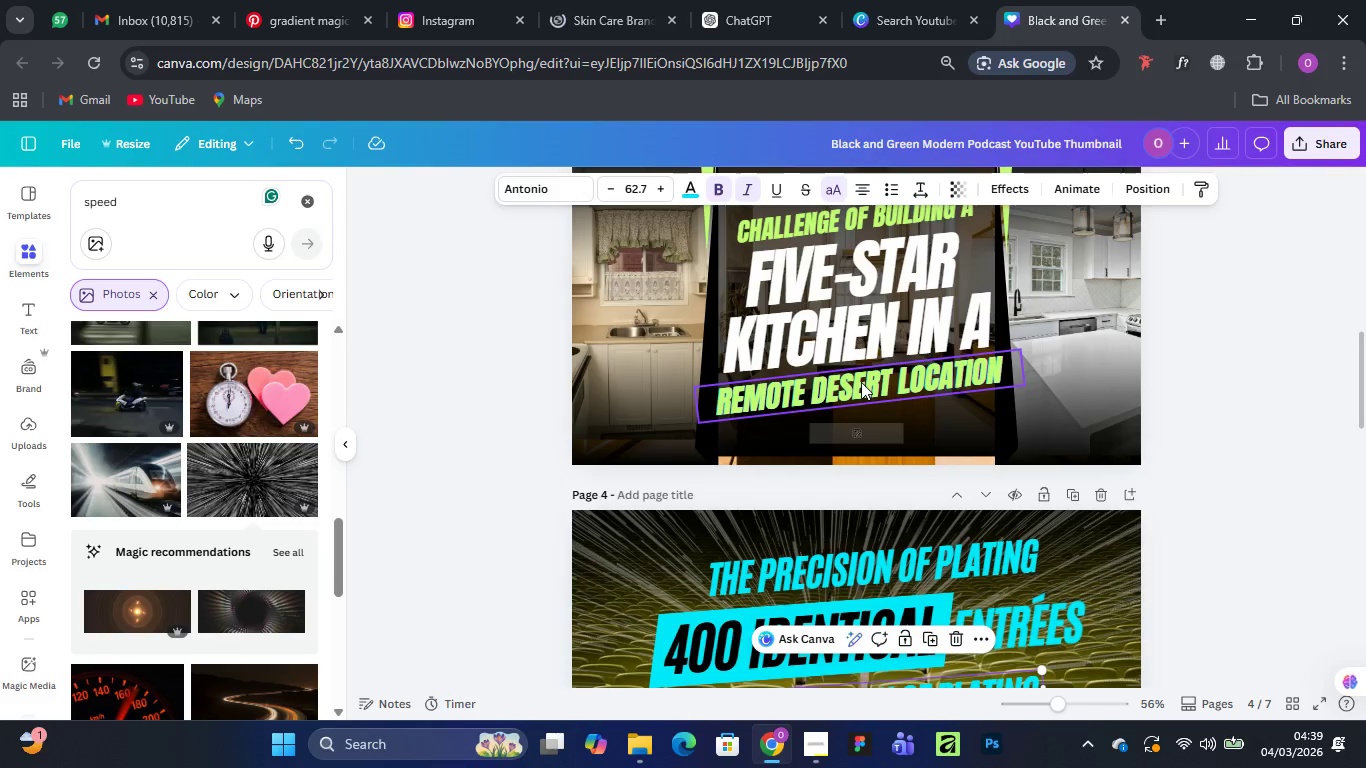 
scroll: coordinate [860, 371], scroll_direction: down, amount: 2.0
 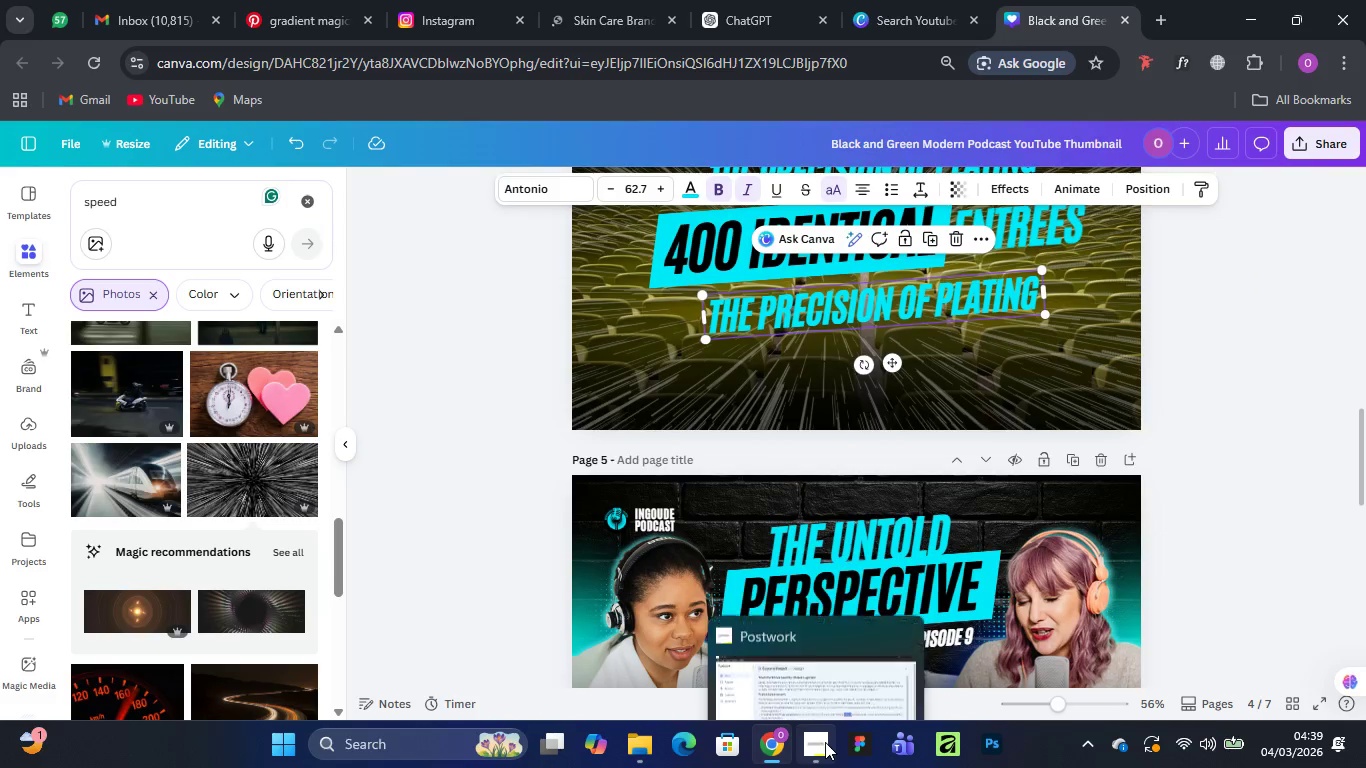 
left_click([813, 650])